 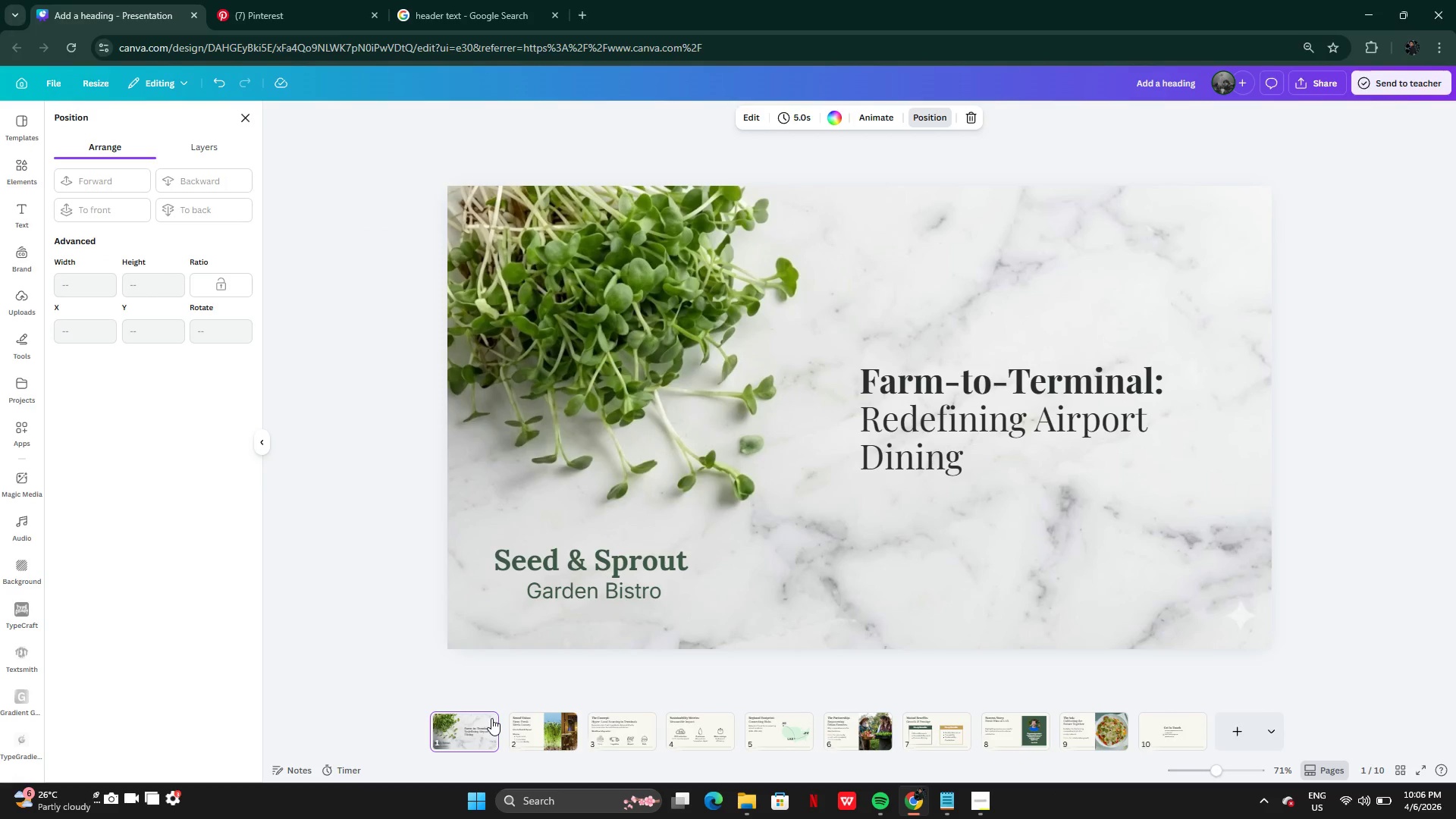 
left_click([555, 592])
 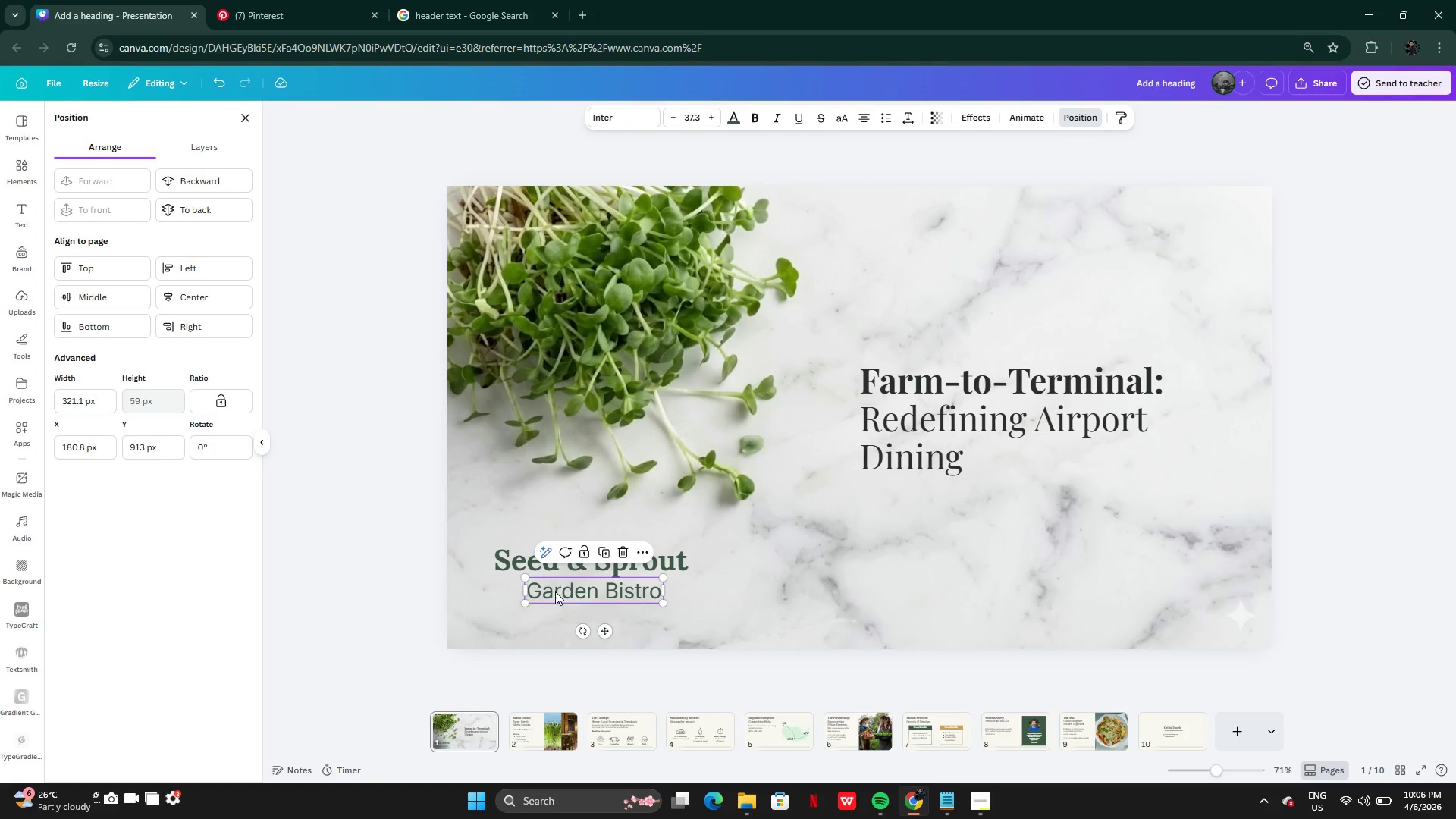 
key(ArrowUp)
 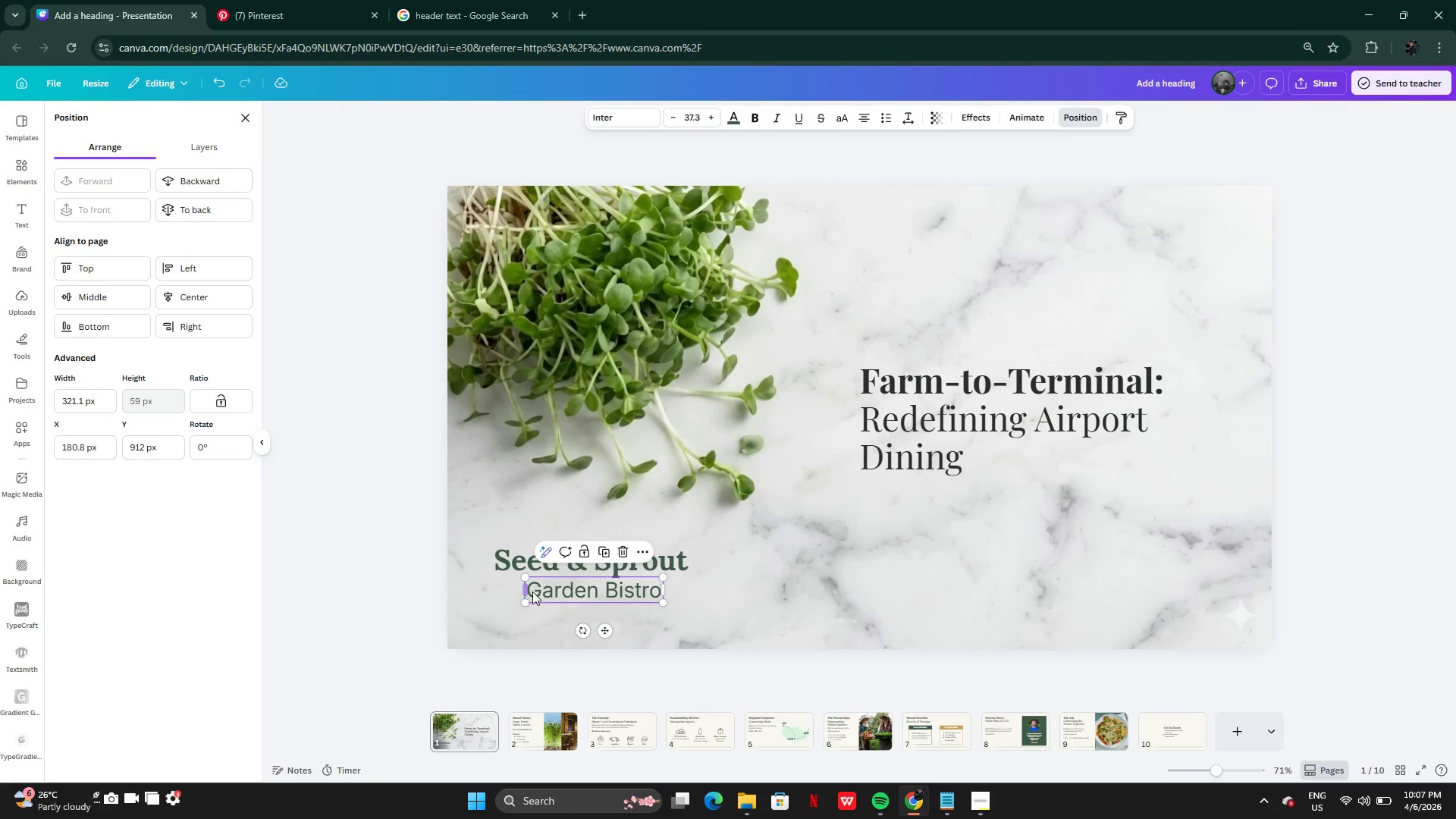 
wait(5.45)
 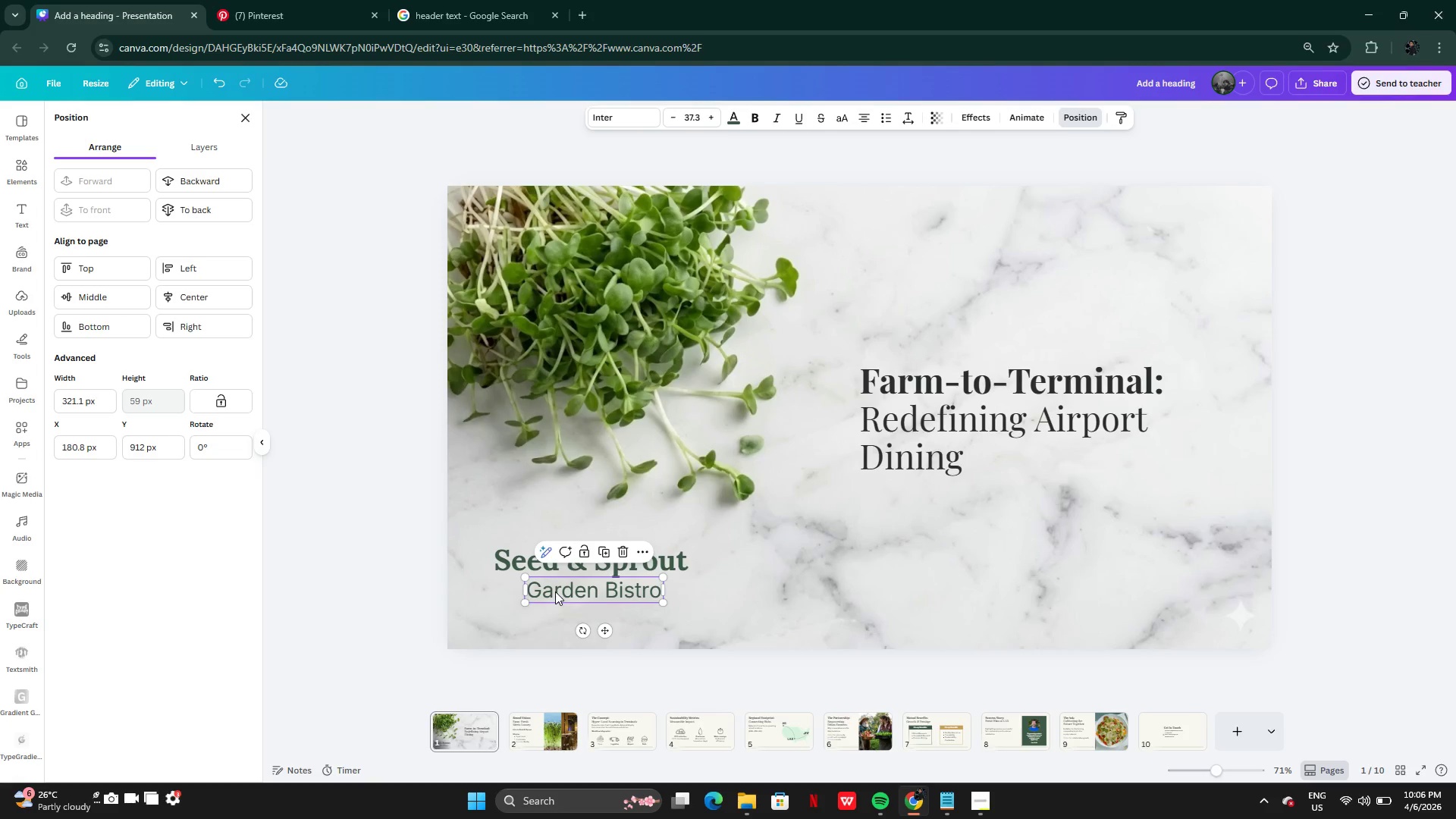 
left_click([405, 572])
 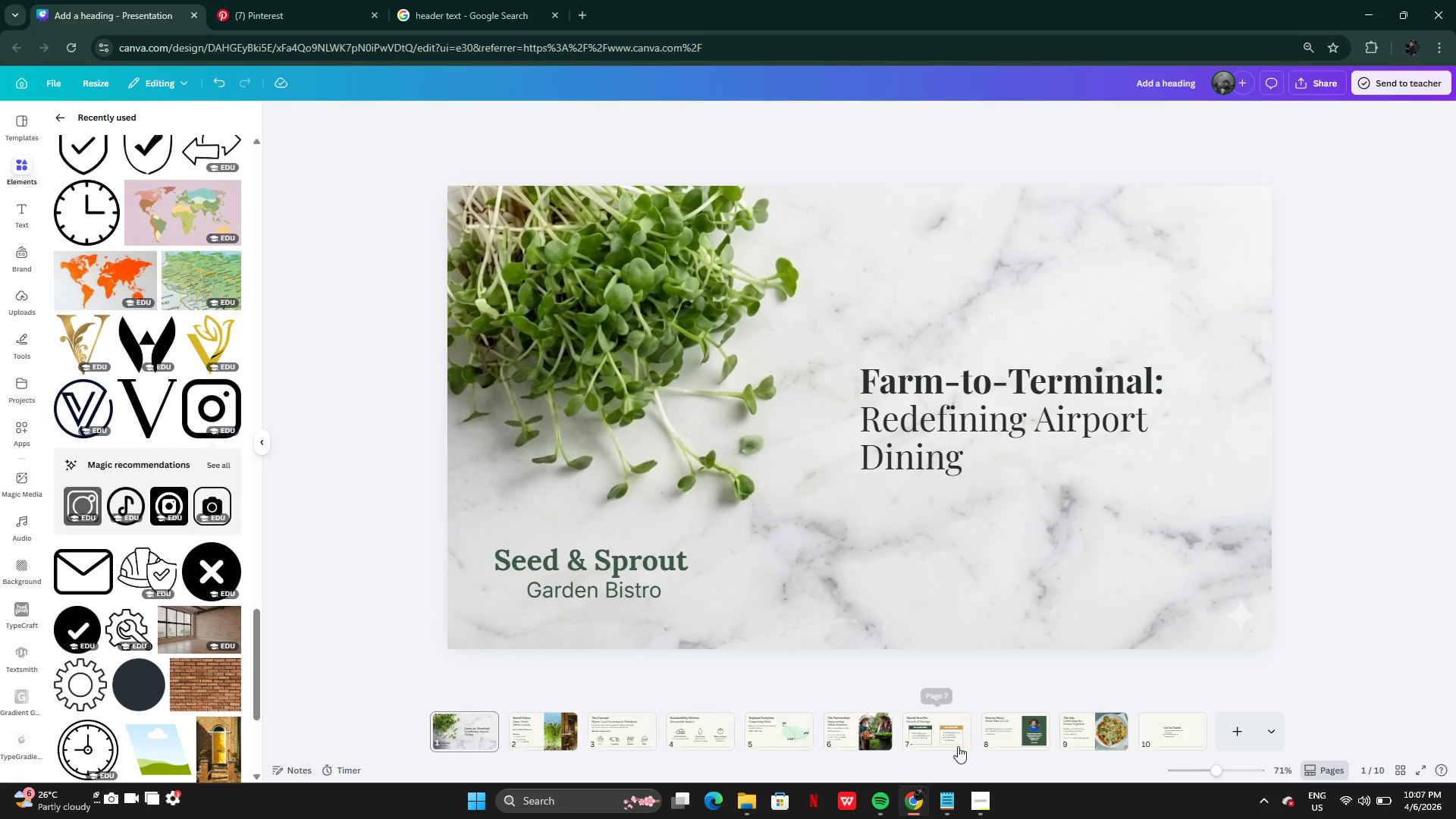 
left_click([1008, 734])
 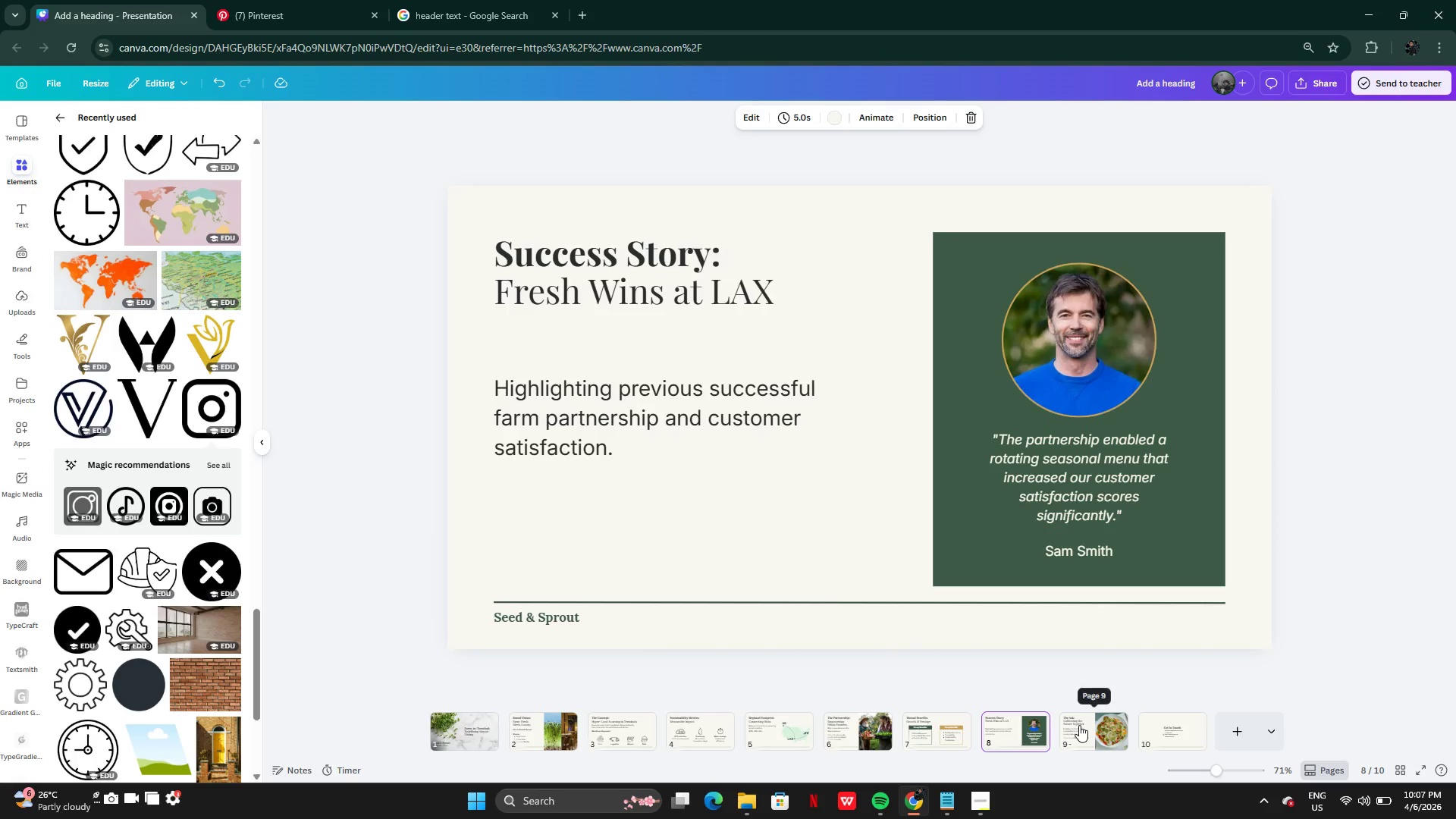 